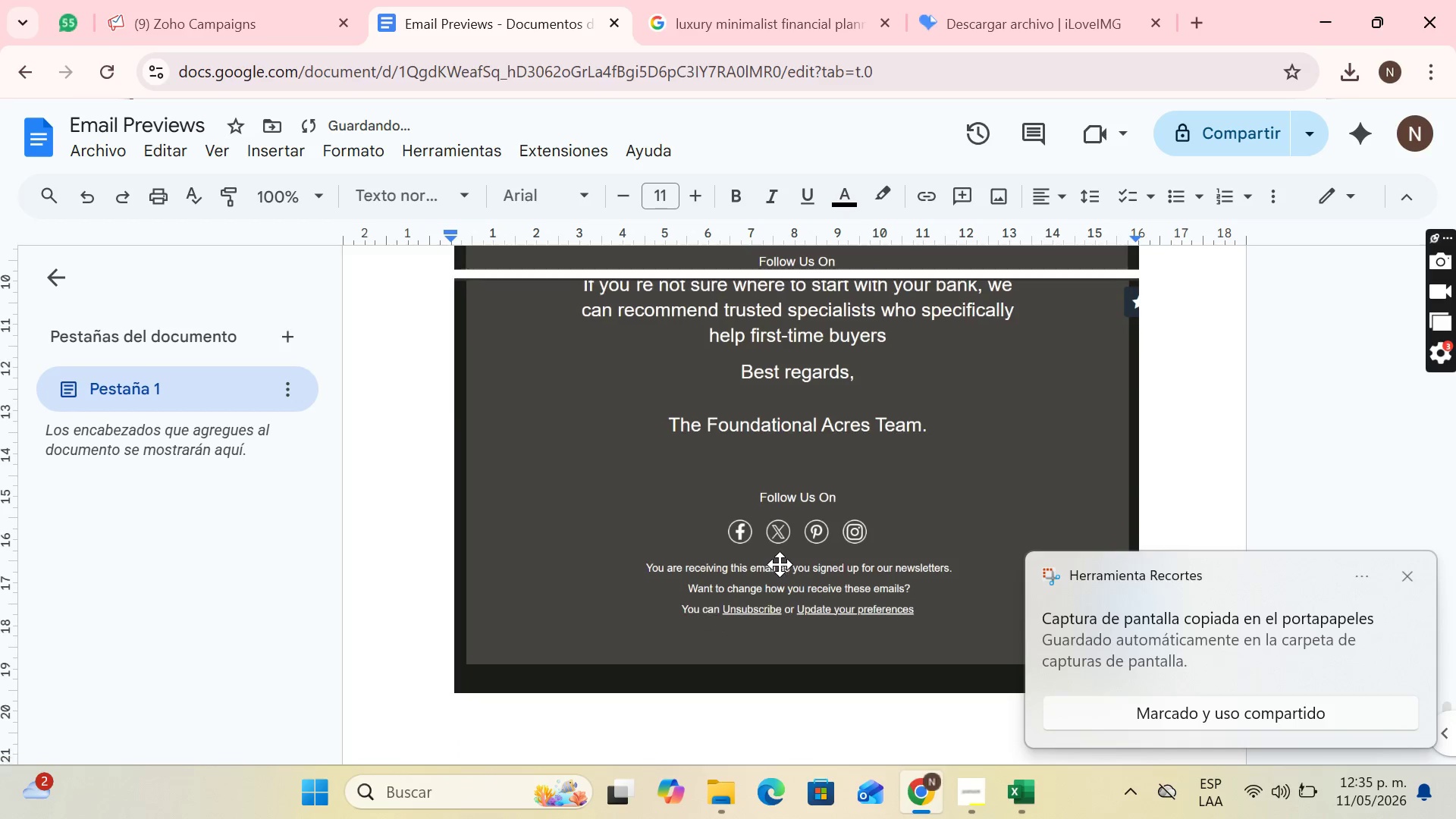 
key(Enter)
 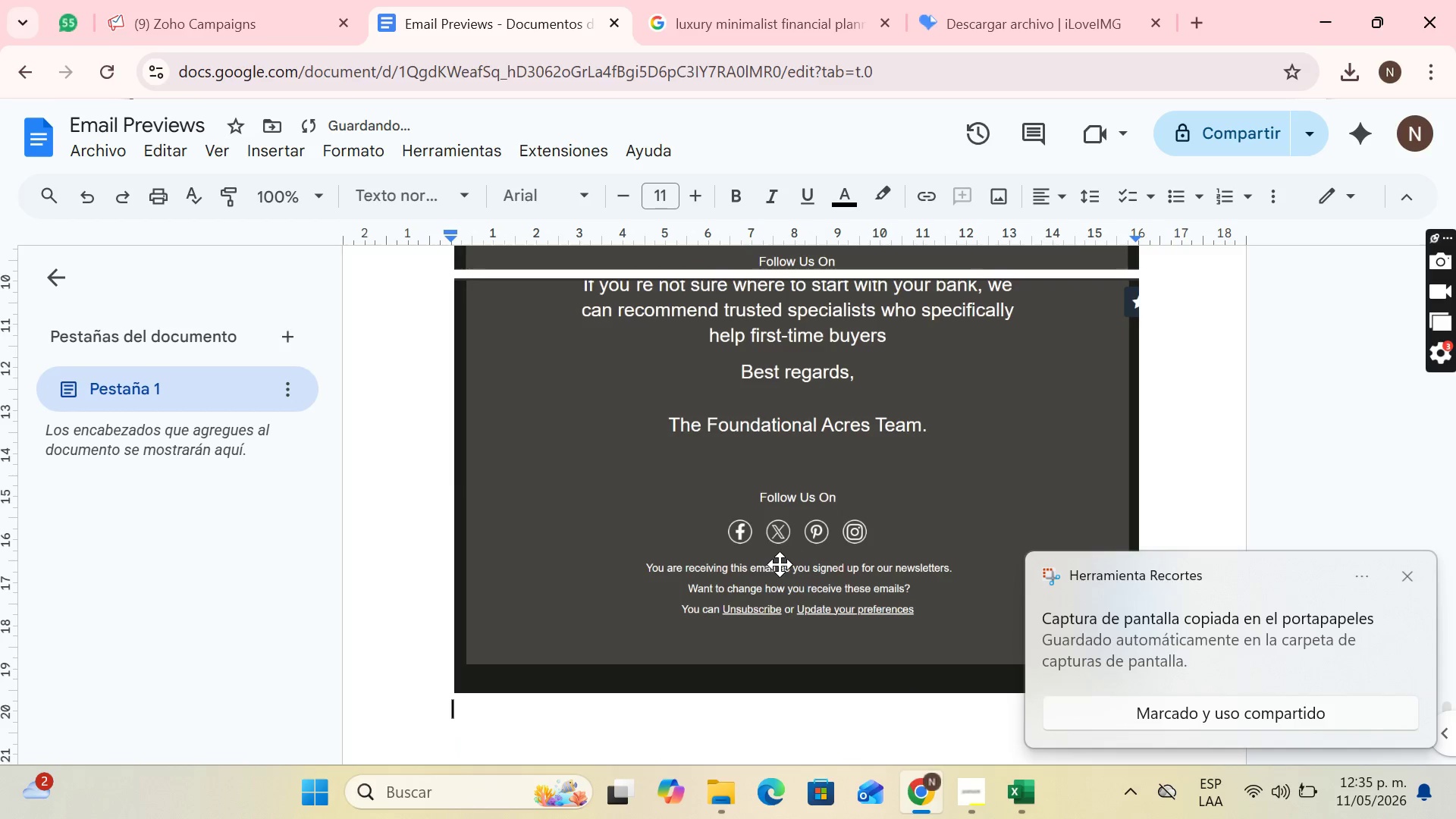 
key(Enter)
 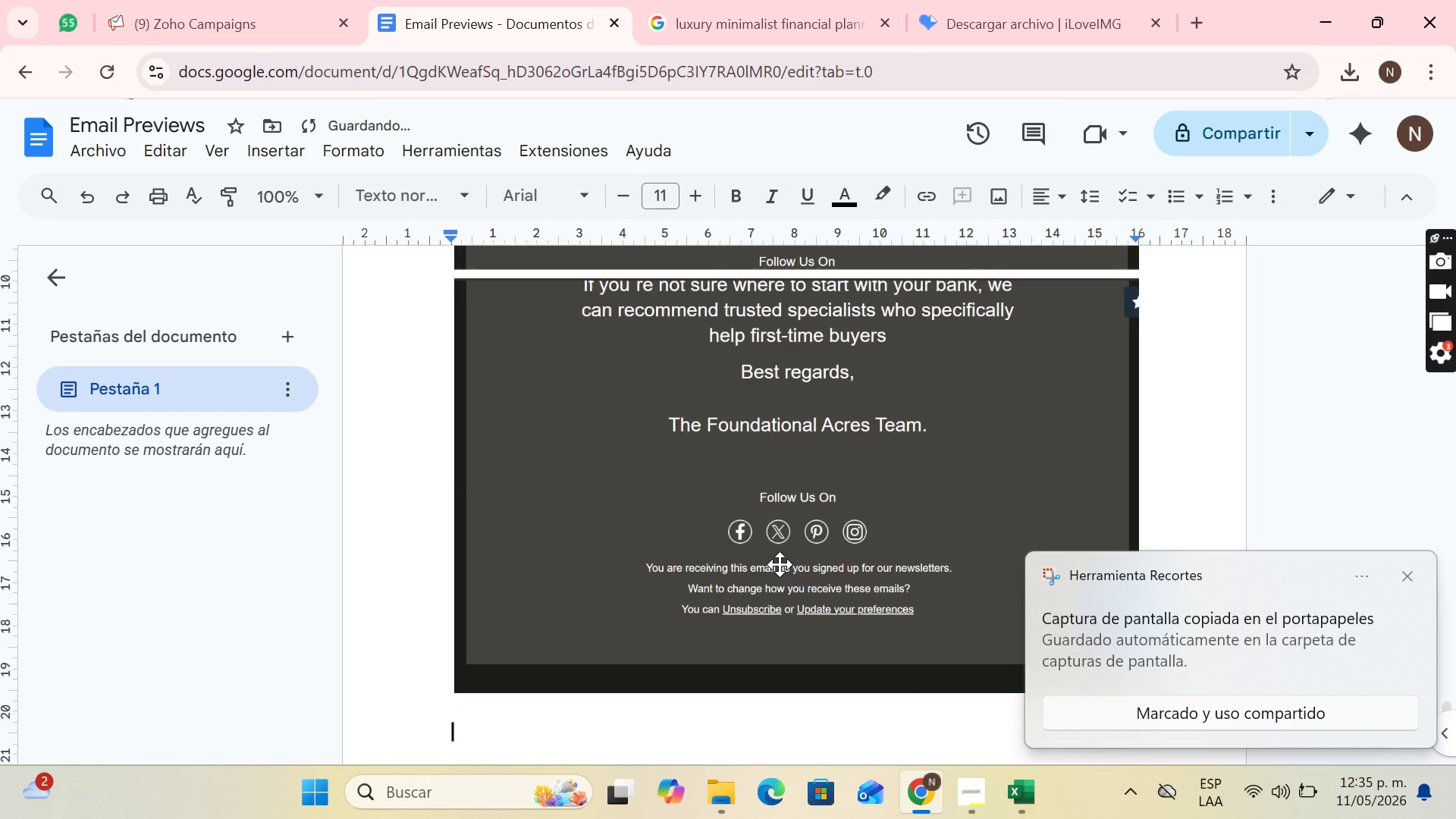 
type(Emao)
key(Backspace)
type(il 3)
 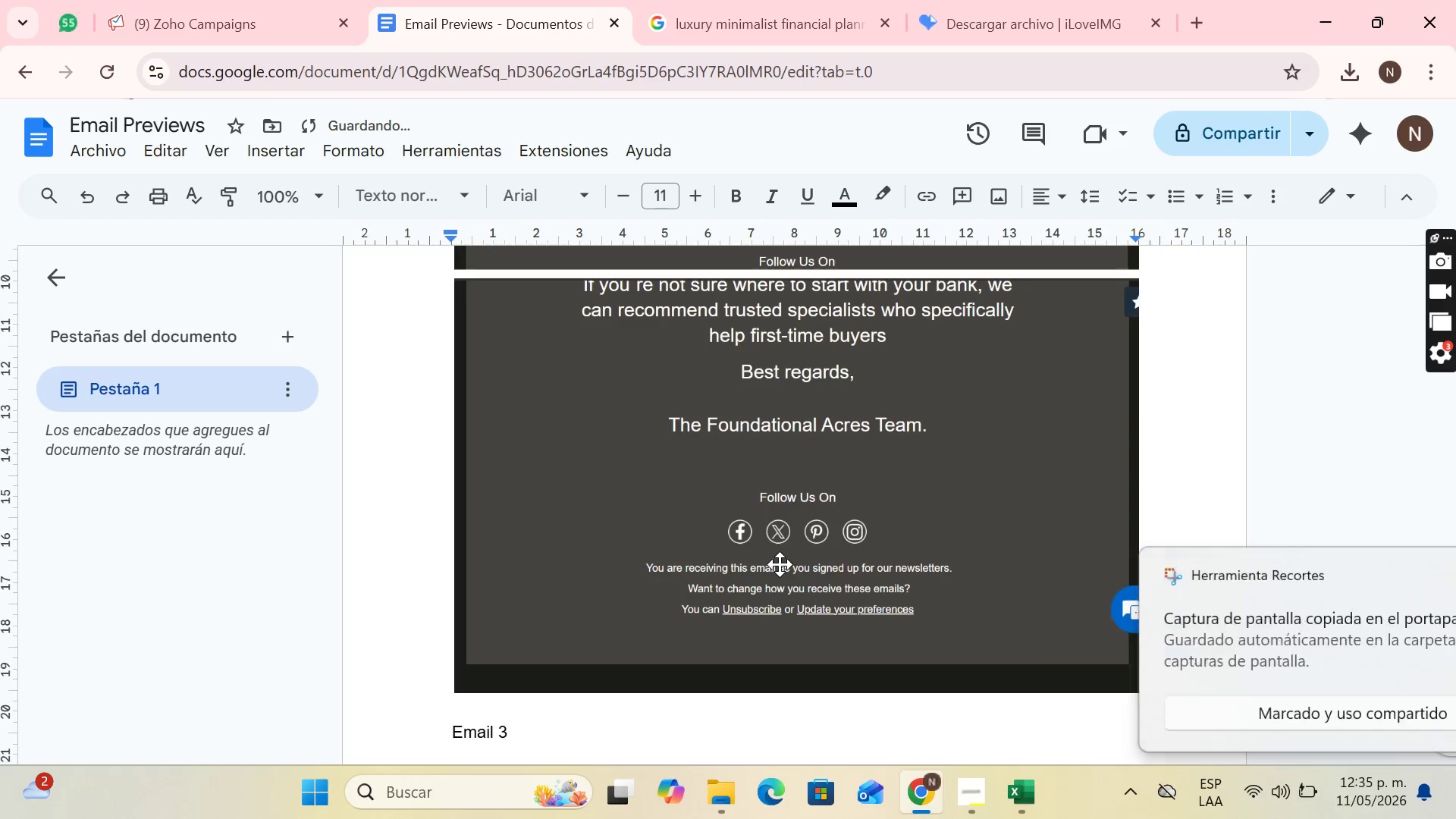 
key(Enter)
 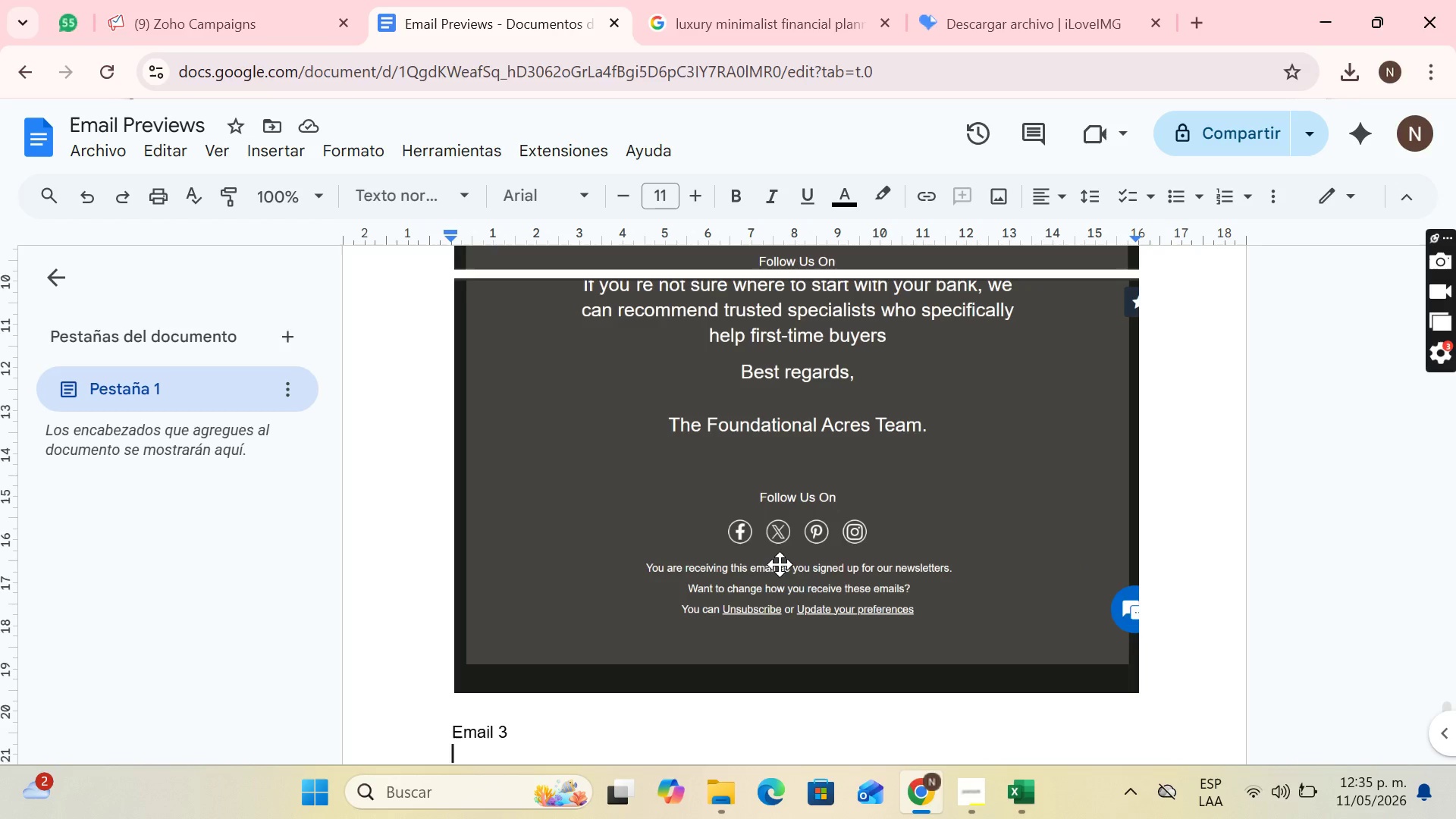 
wait(13.03)
 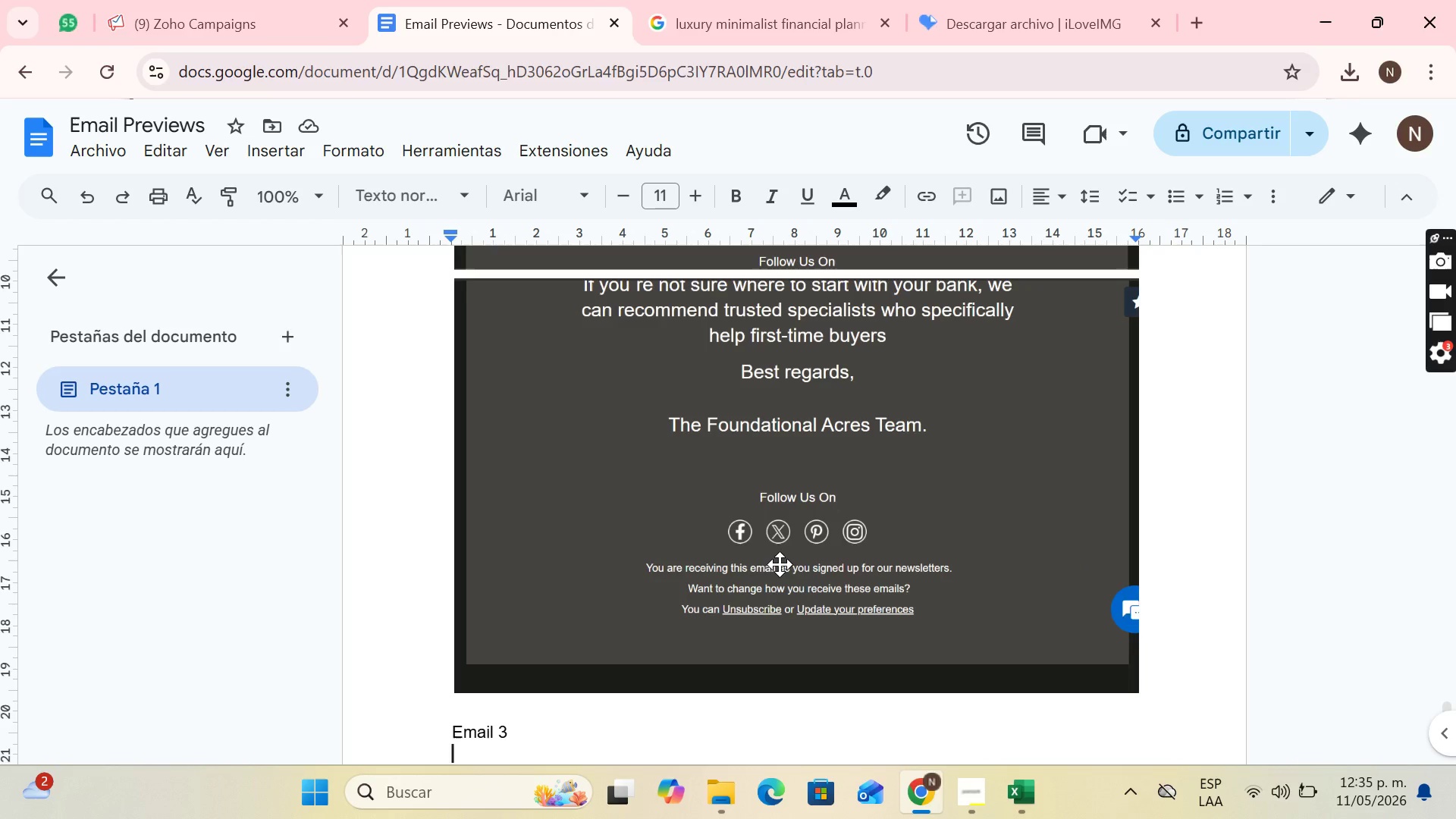 
left_click([1407, 138])
 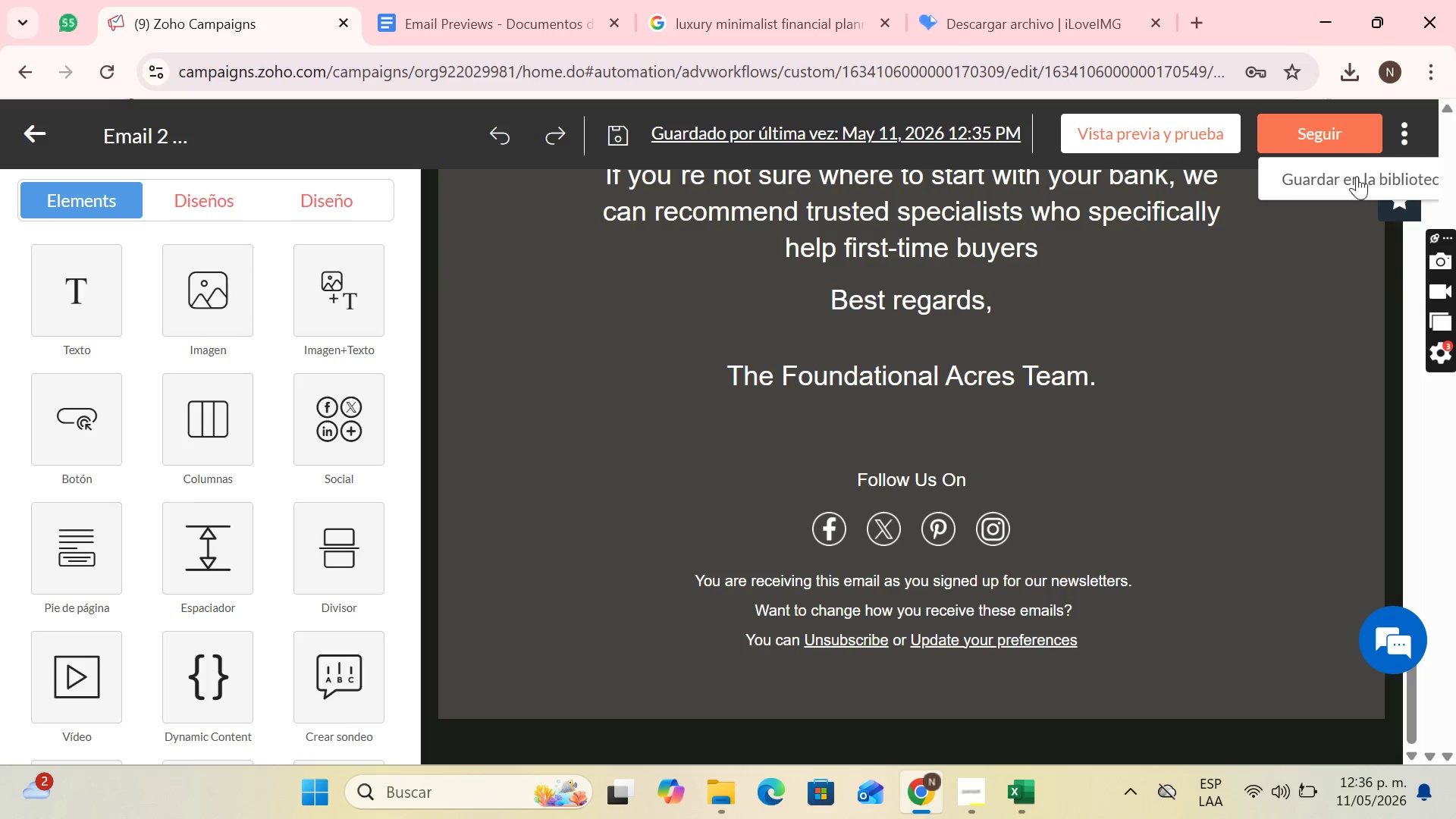 
left_click([1414, 187])
 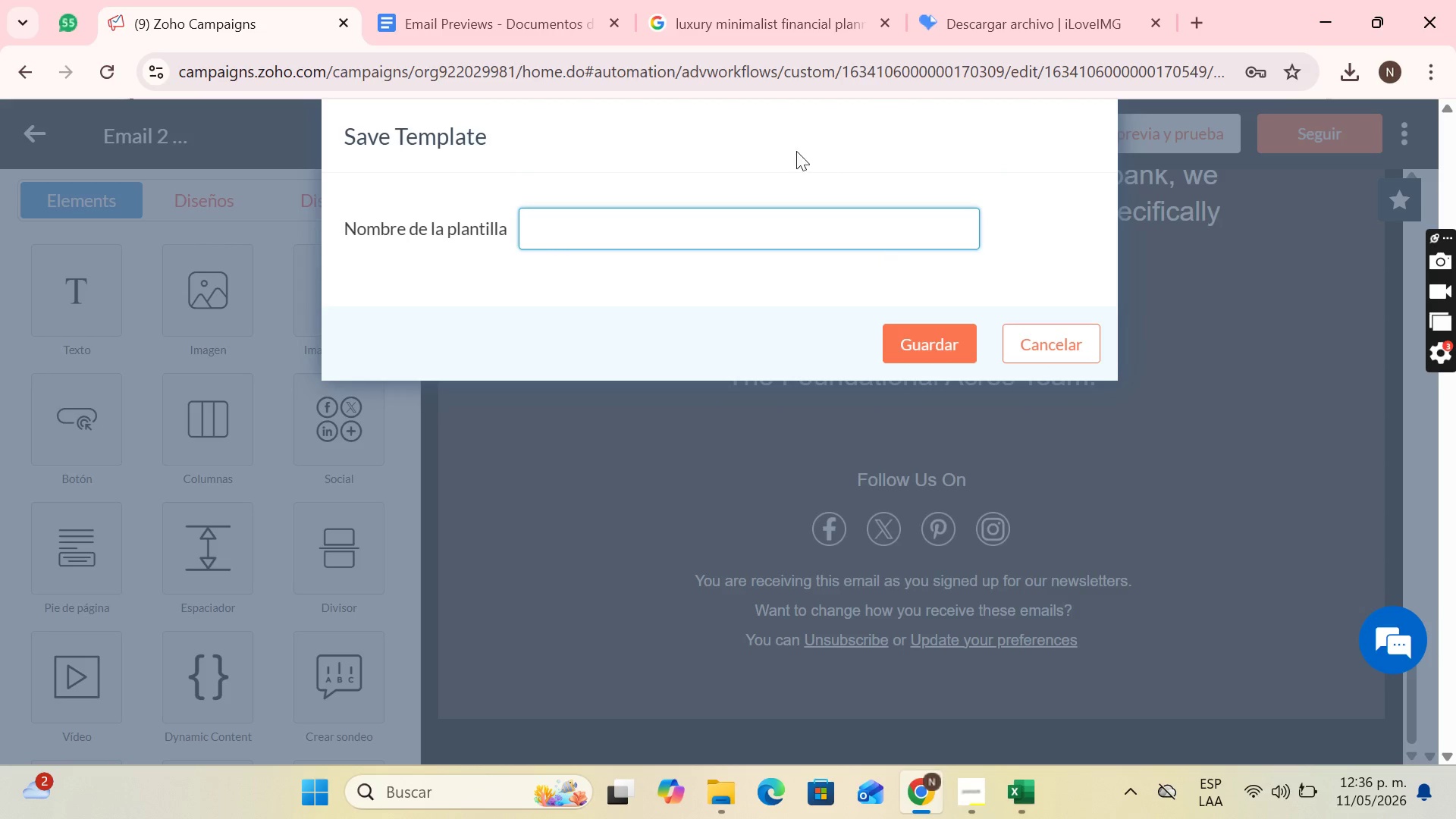 
left_click([802, 222])
 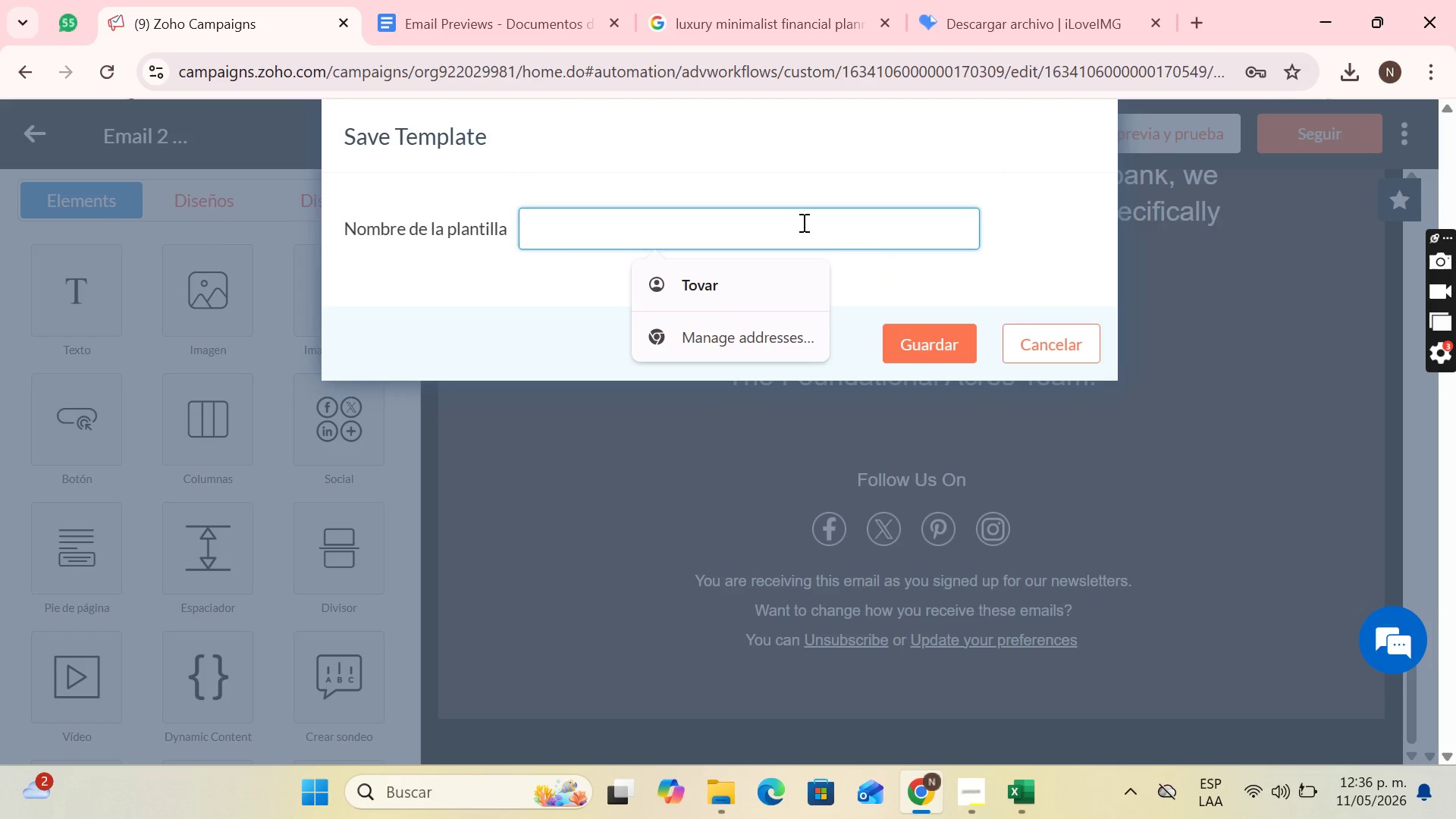 
type(Email 2 Financial Acress)
 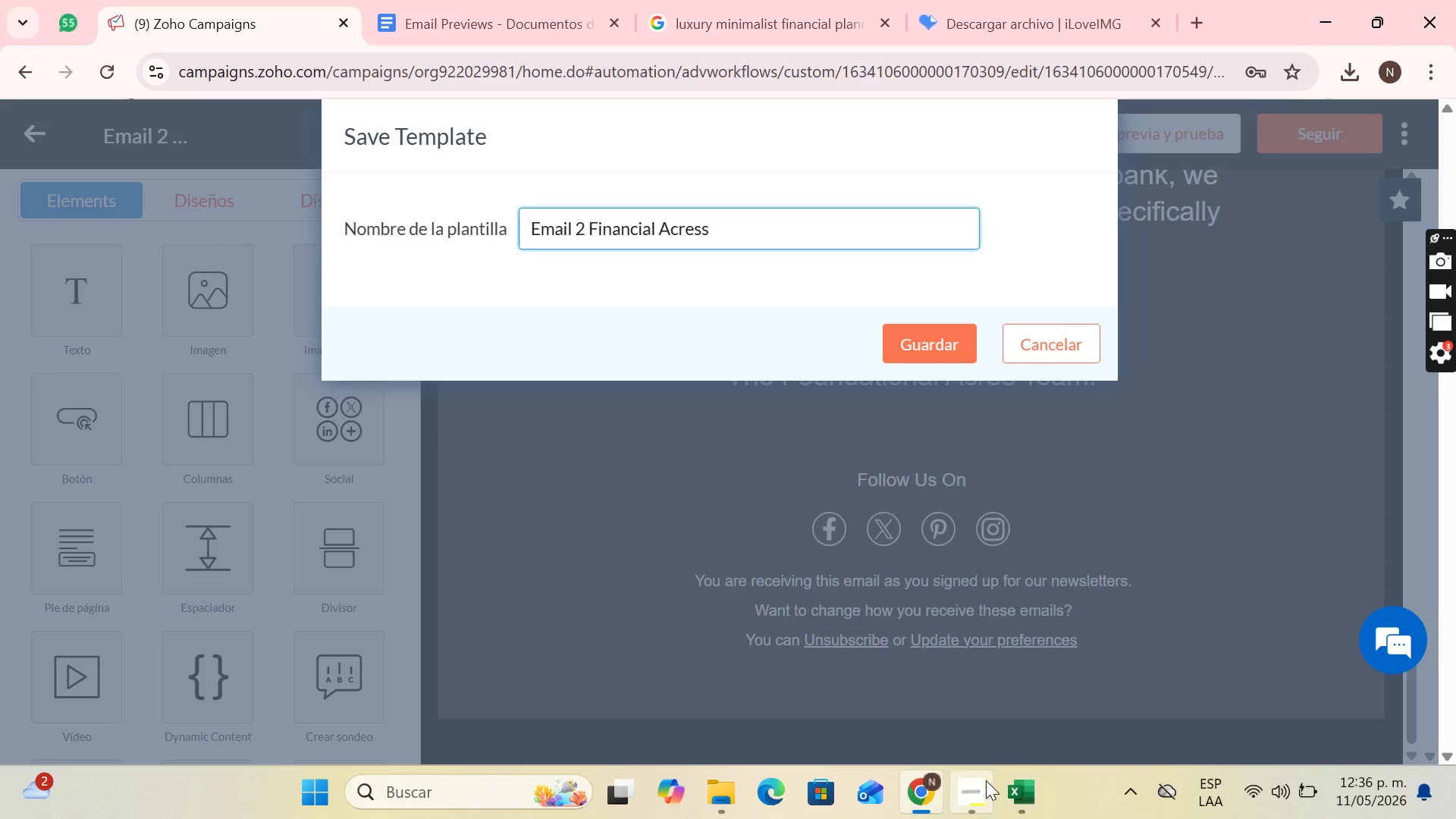 
left_click([939, 774])
 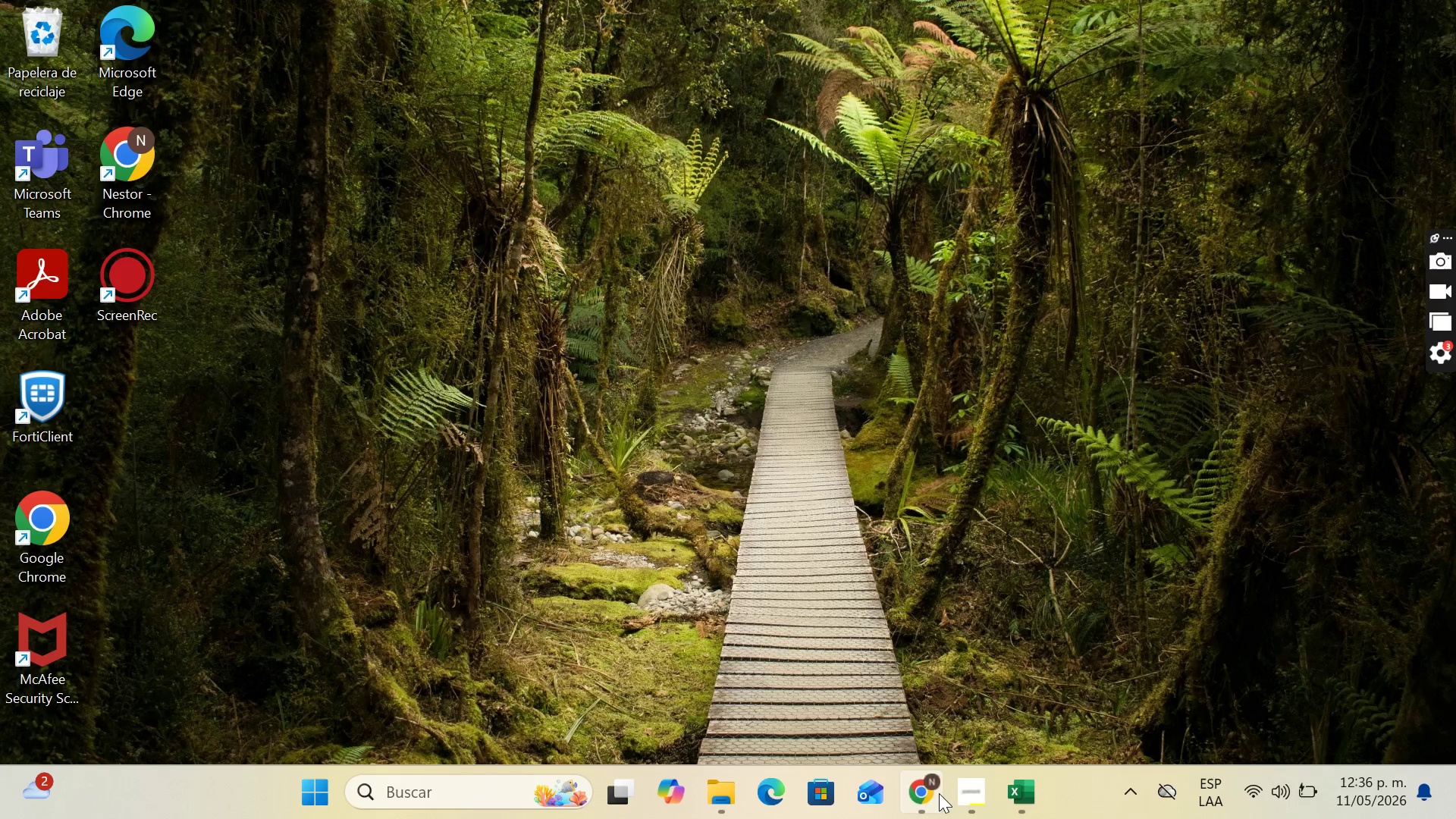 
double_click([965, 797])